 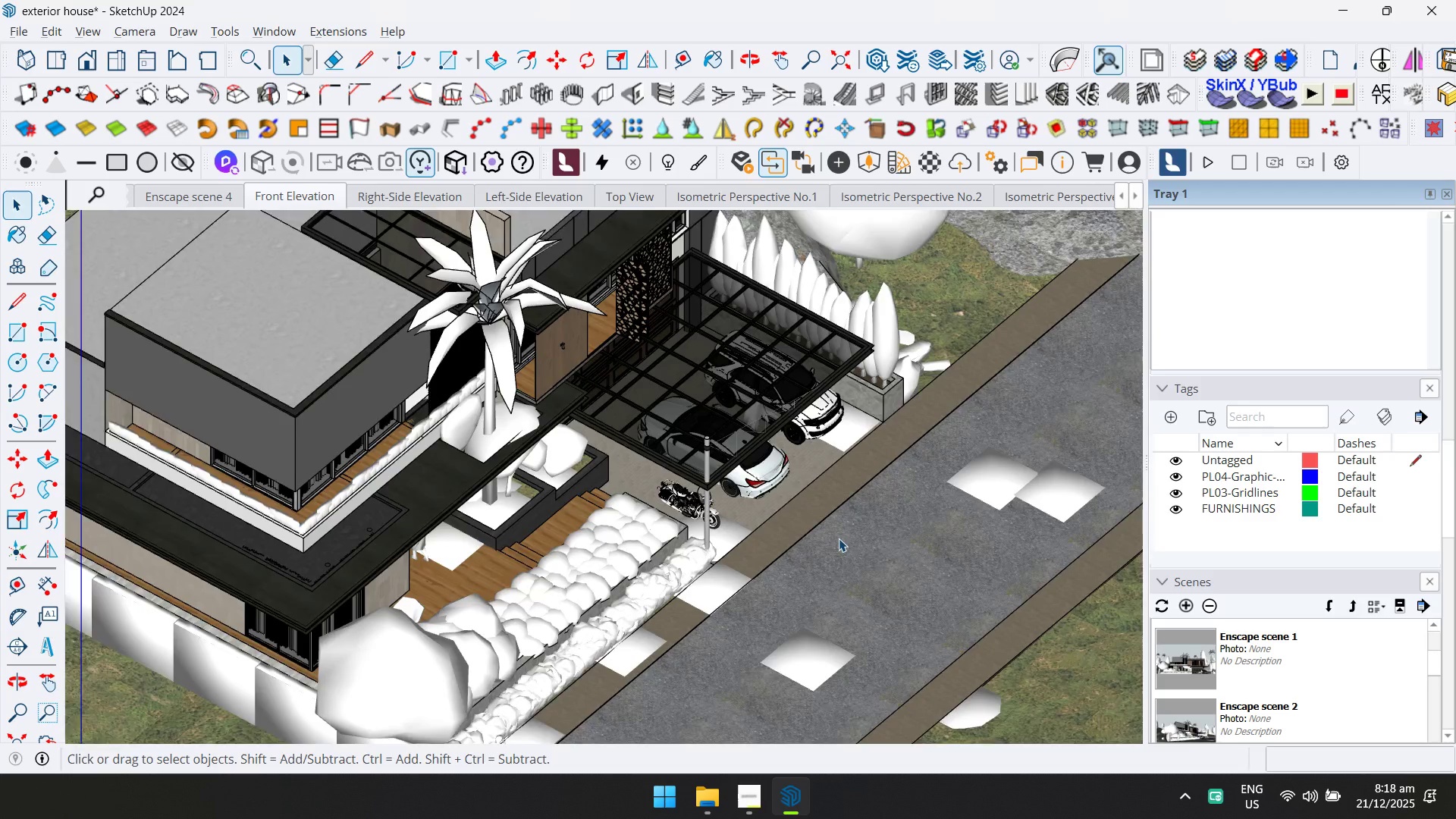 
key(Control+ControlLeft)
 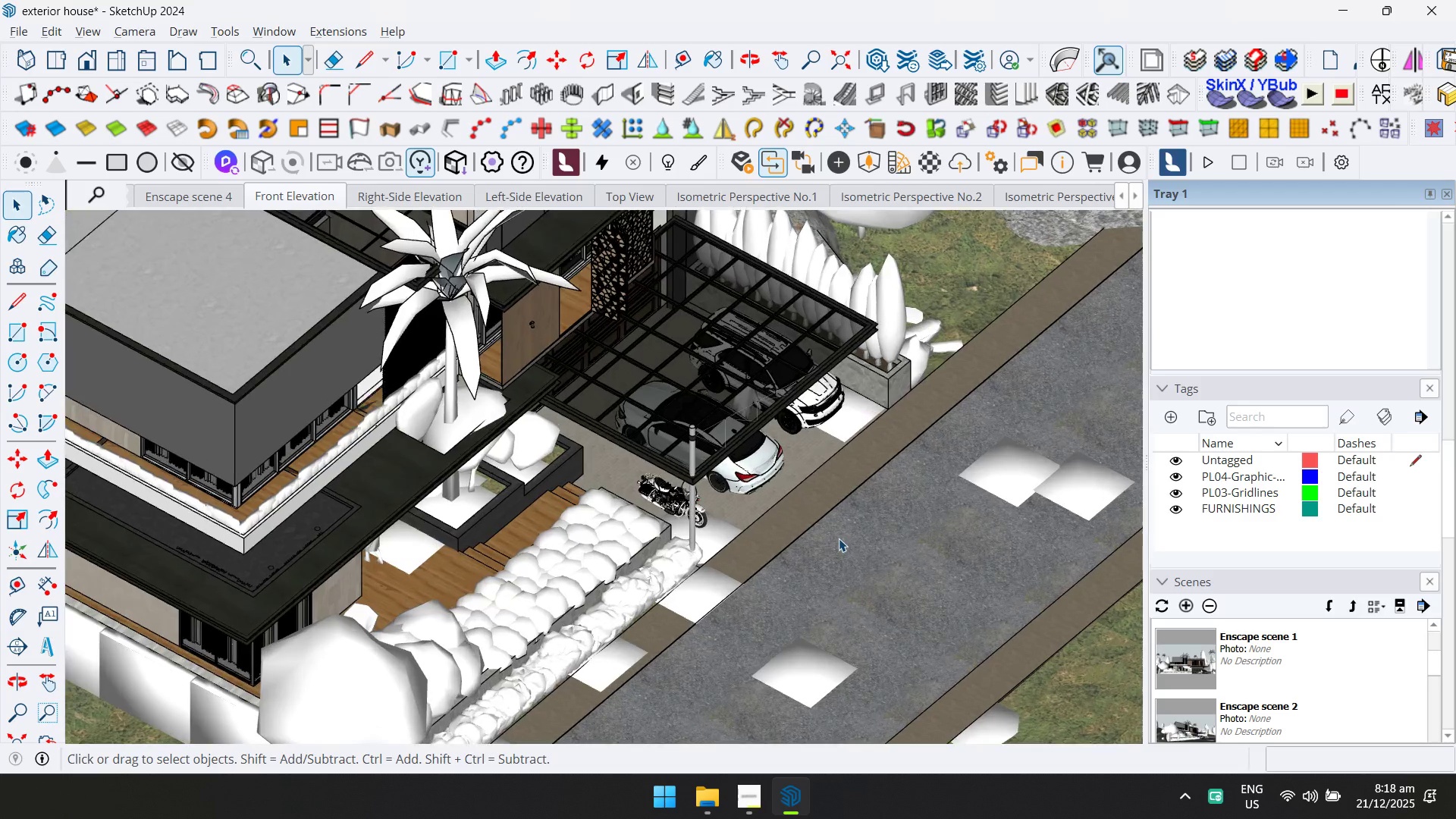 
key(Control+S)
 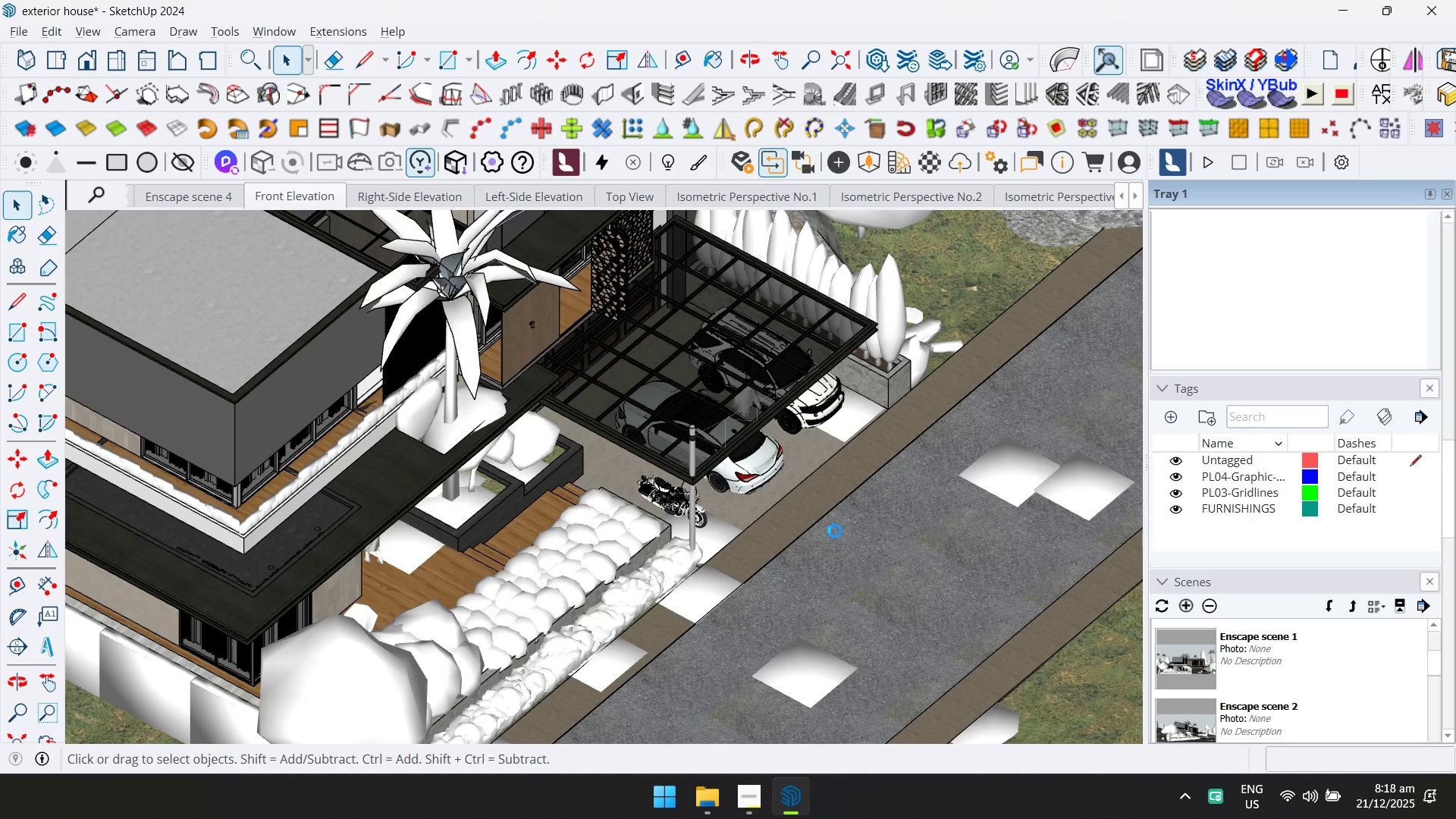 
scroll: coordinate [839, 538], scroll_direction: up, amount: 7.0
 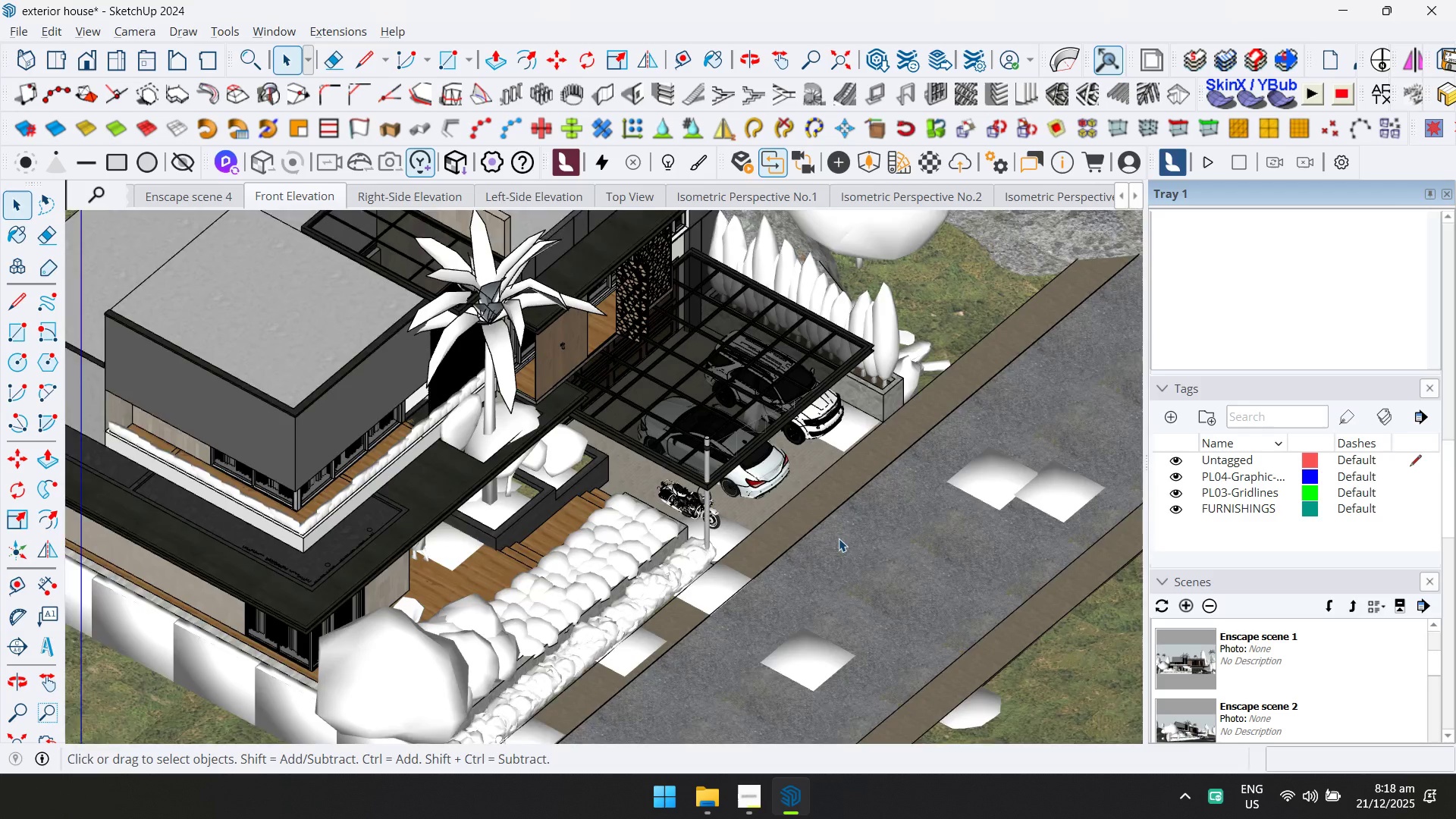 
key(Alt+Tab)